 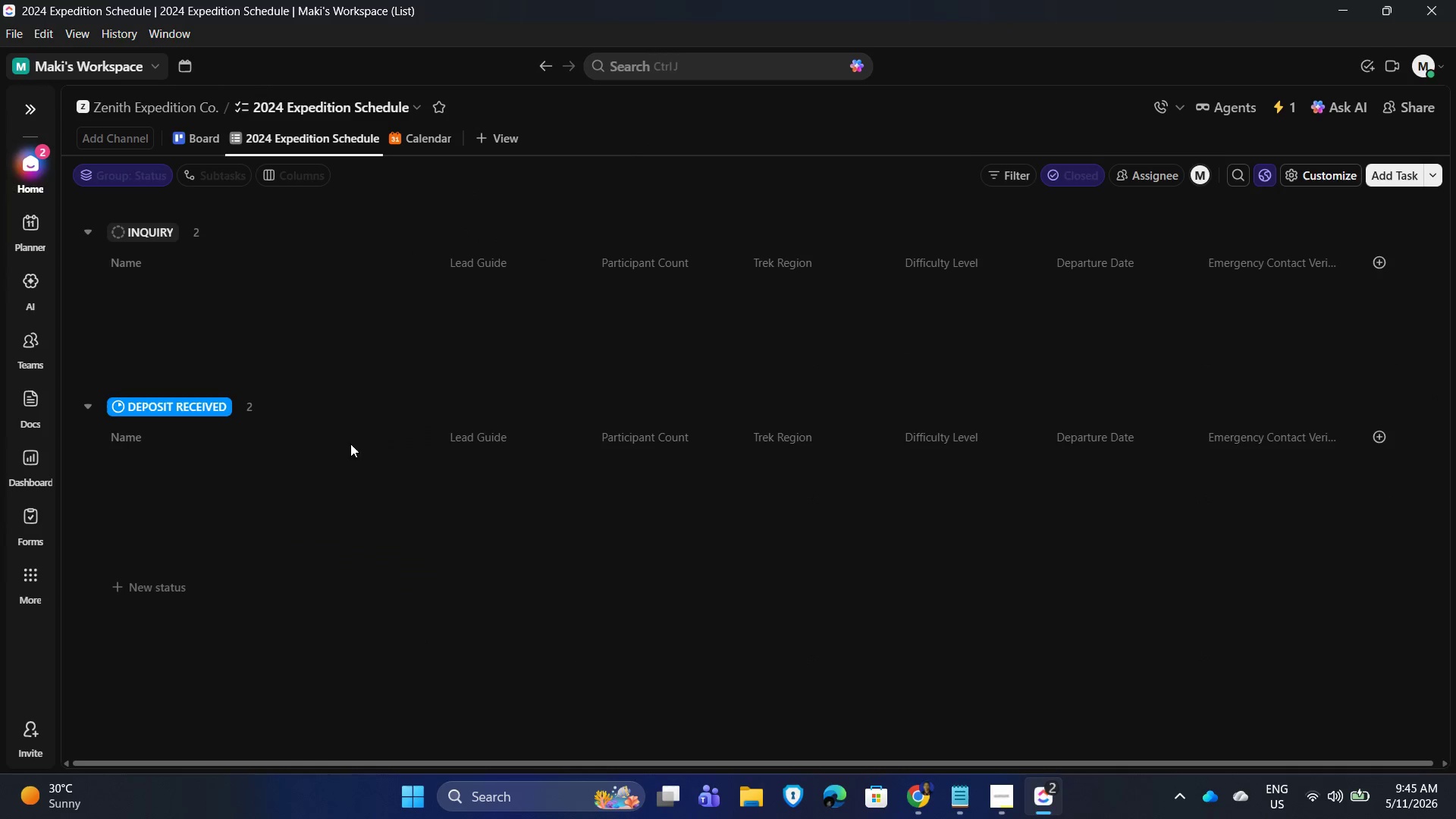 
scroll: coordinate [305, 445], scroll_direction: down, amount: 4.0
 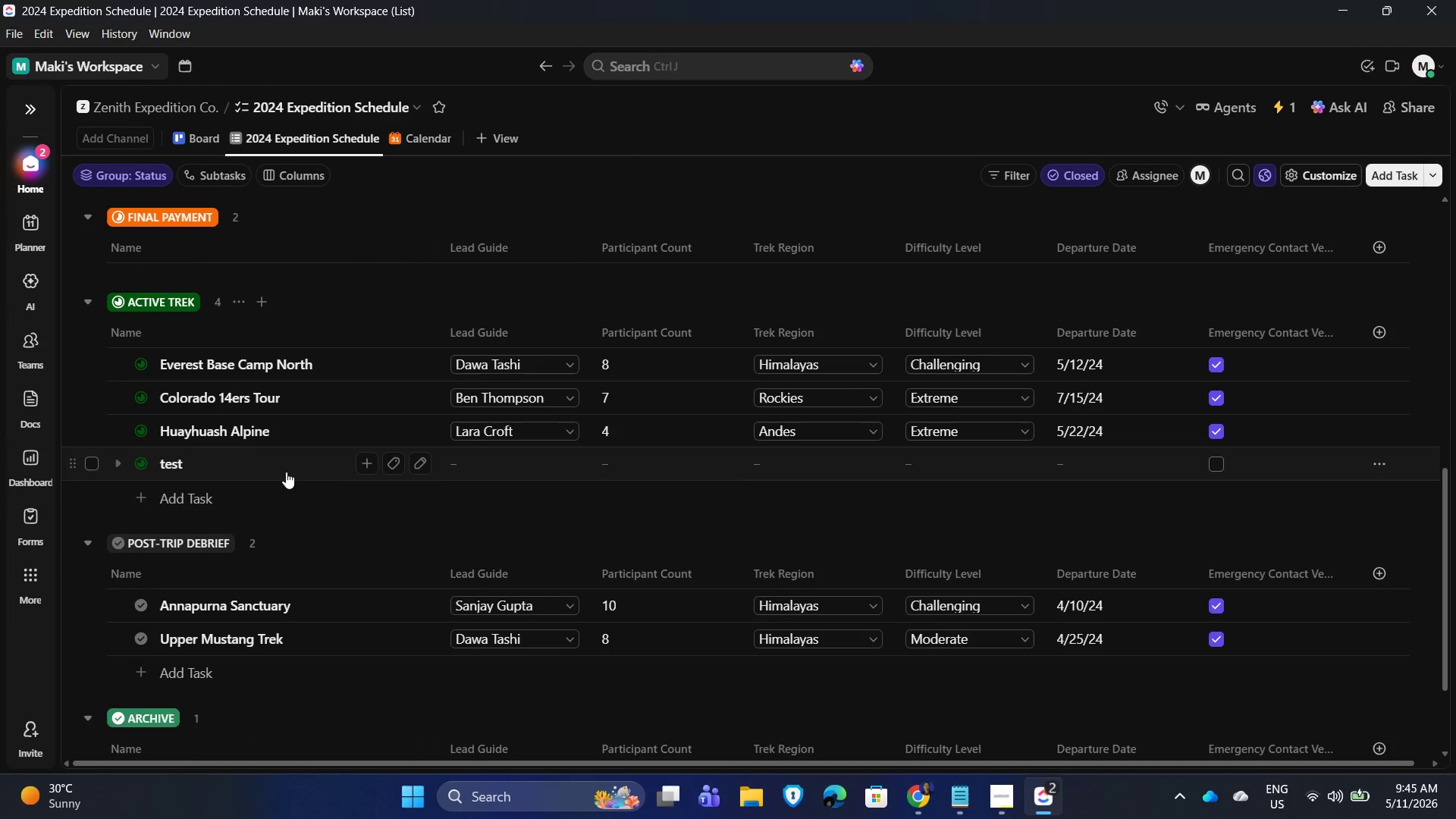 
scroll: coordinate [286, 470], scroll_direction: up, amount: 1.0
 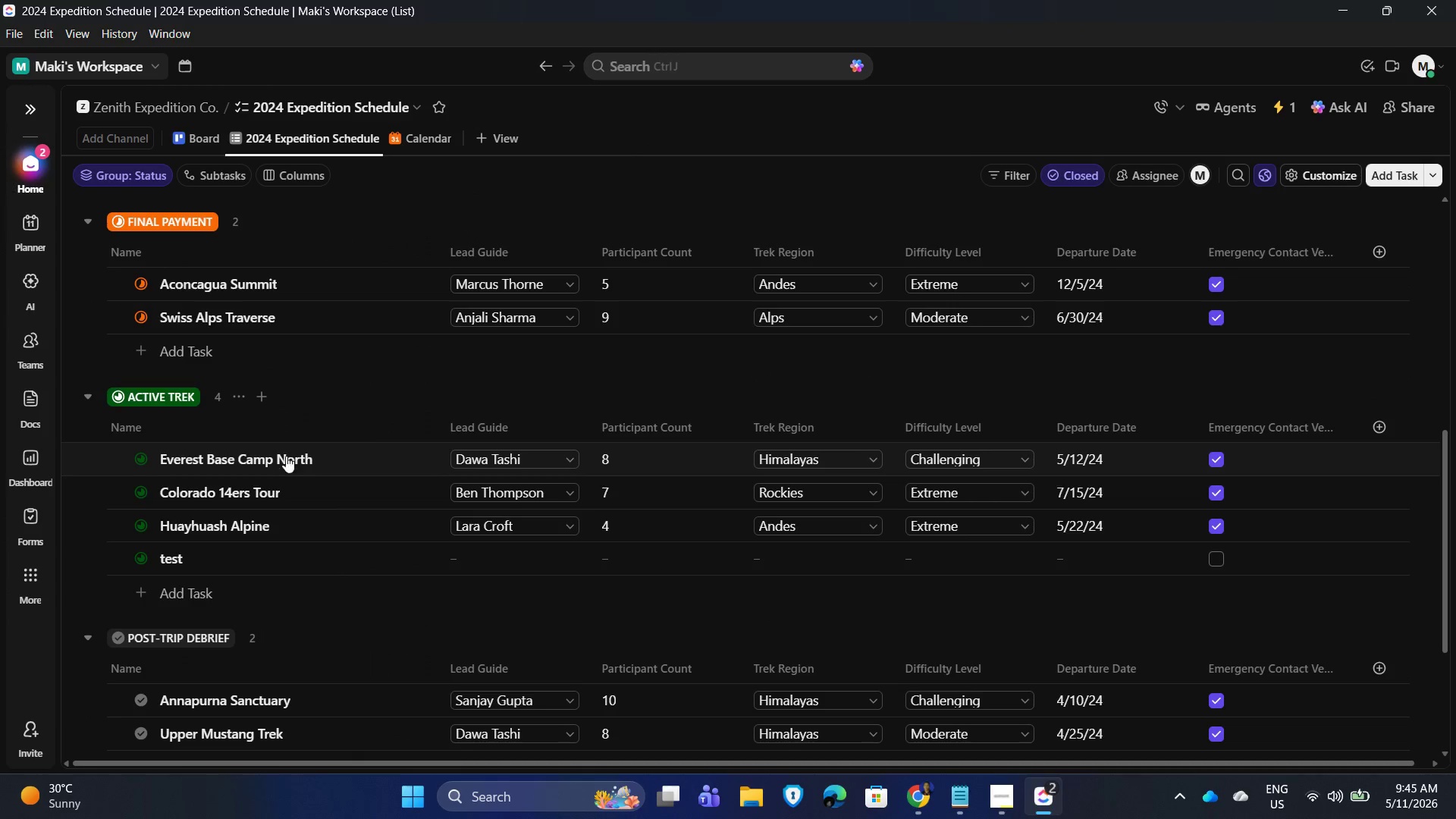 
scroll: coordinate [288, 451], scroll_direction: down, amount: 1.0
 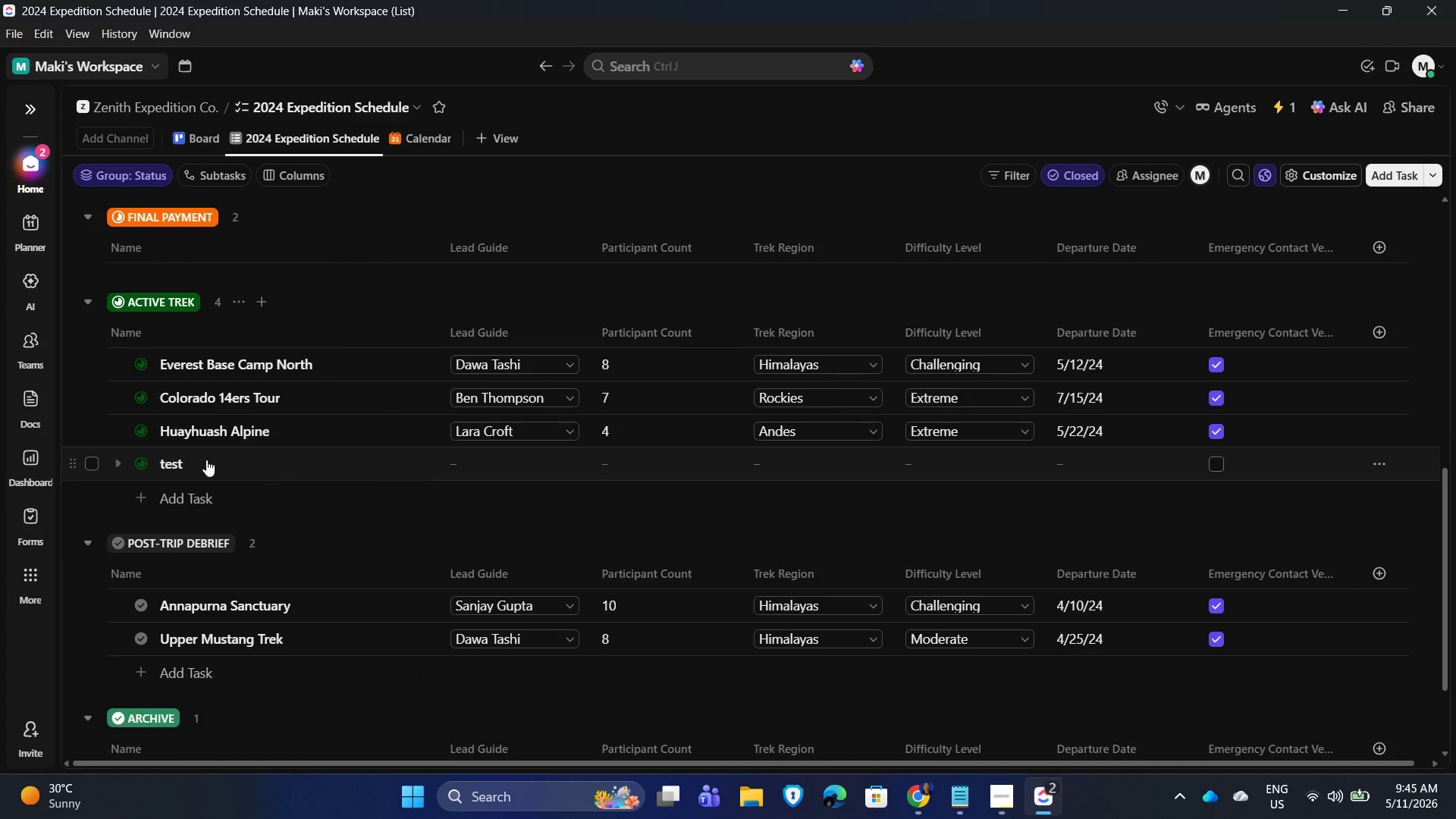 
left_click([180, 461])
 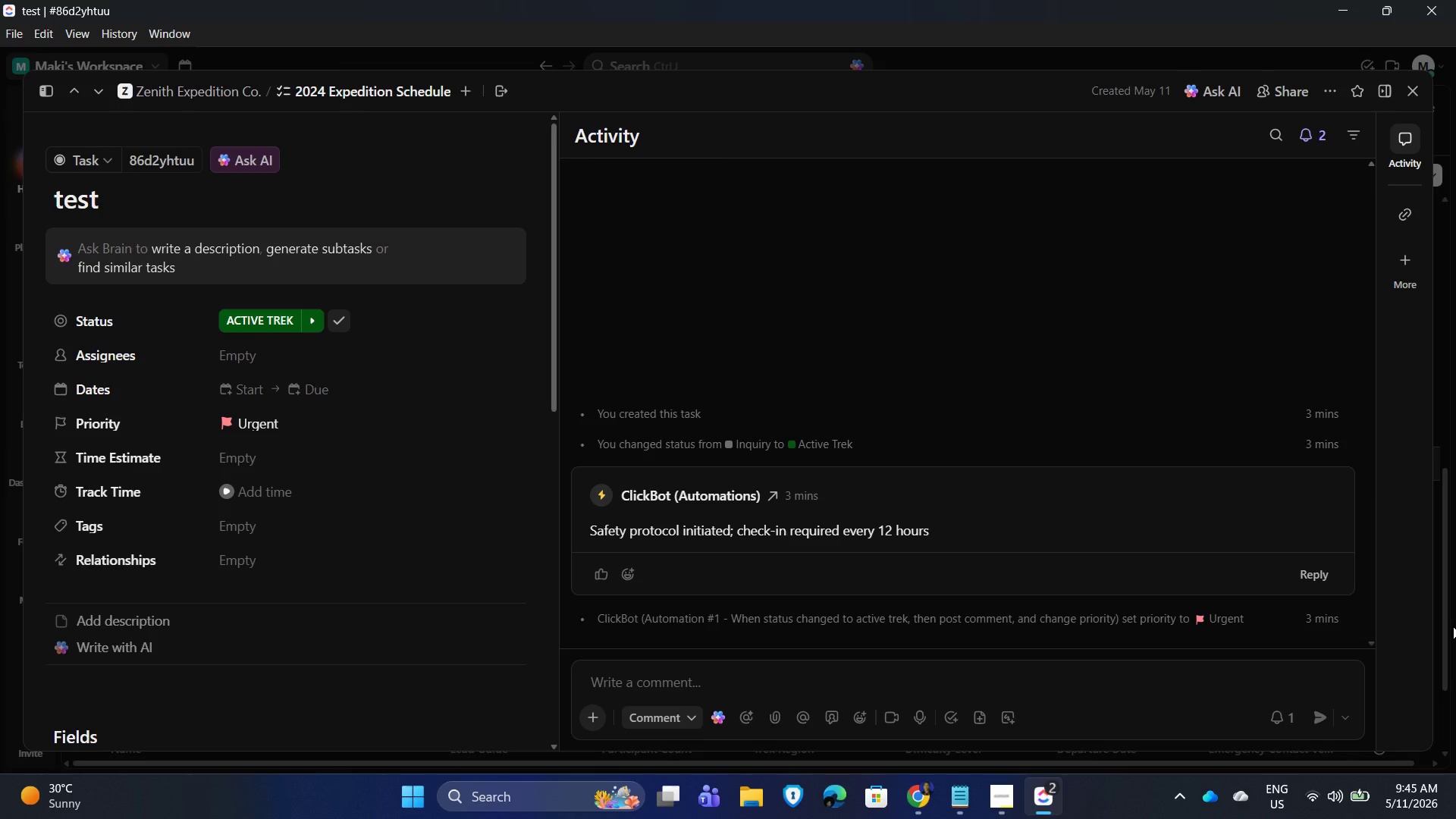 
wait(5.23)
 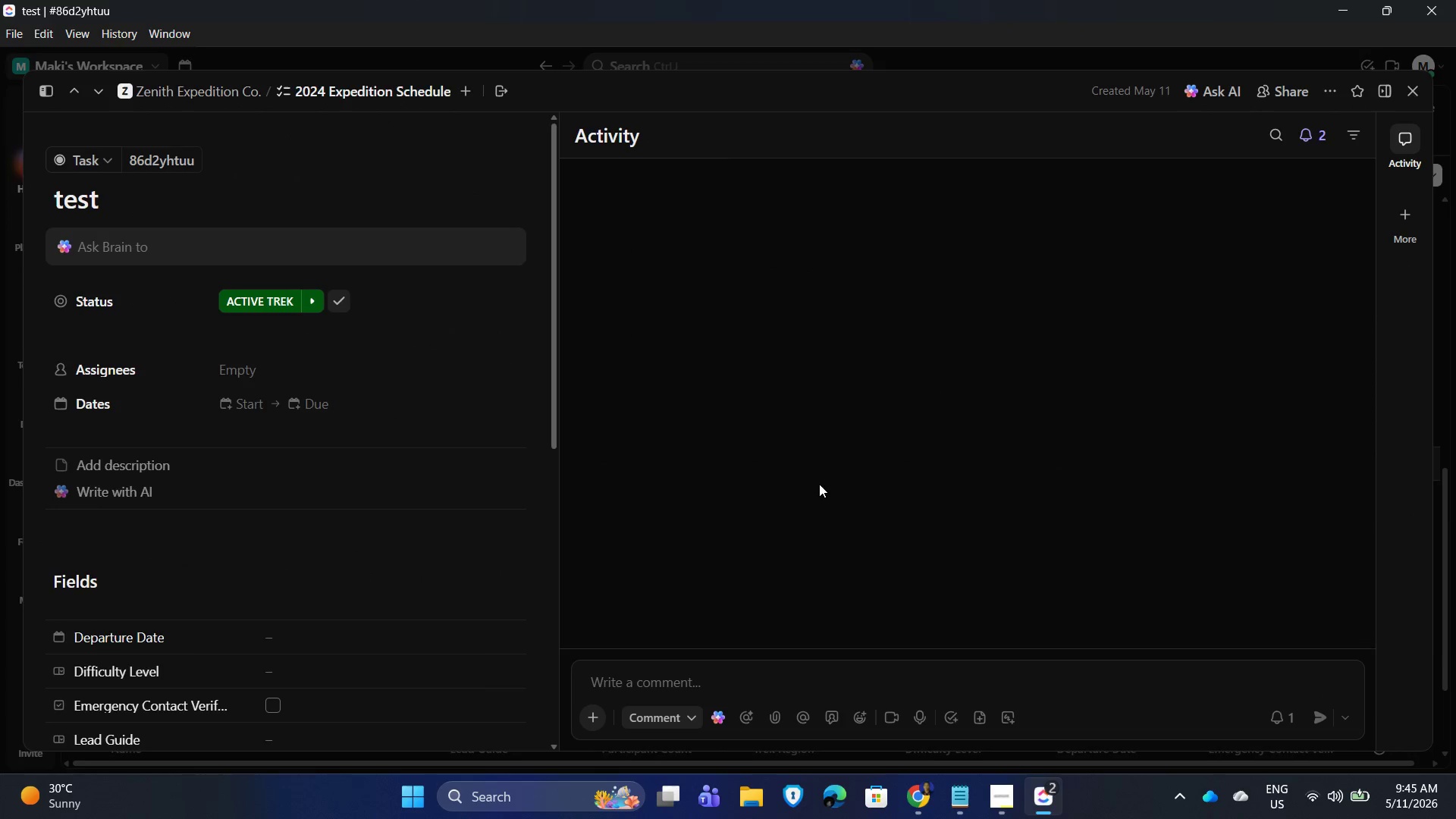 
key(PrintScreen)
 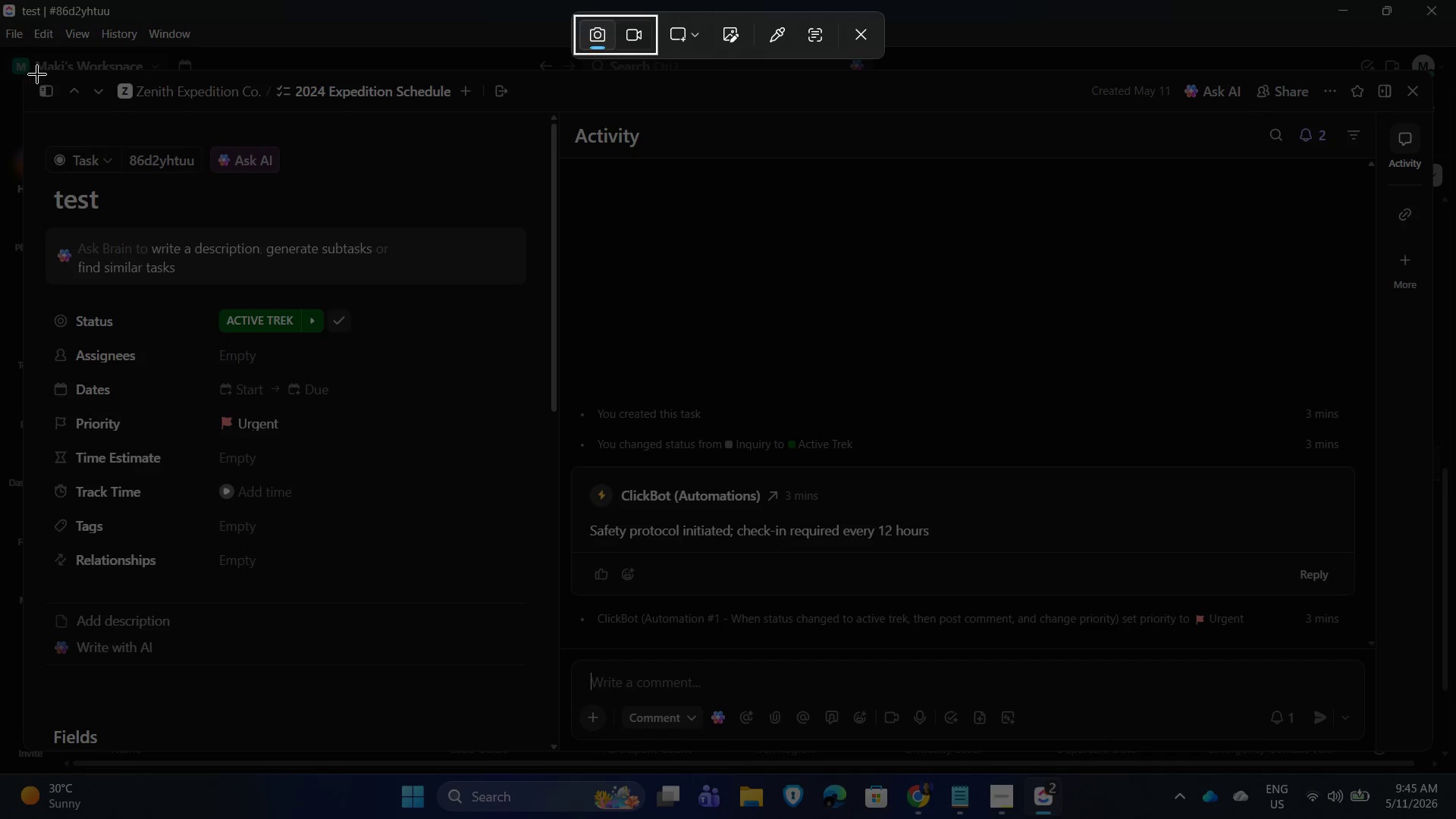 
left_click_drag(start_coordinate=[35, 72], to_coordinate=[1367, 744])
 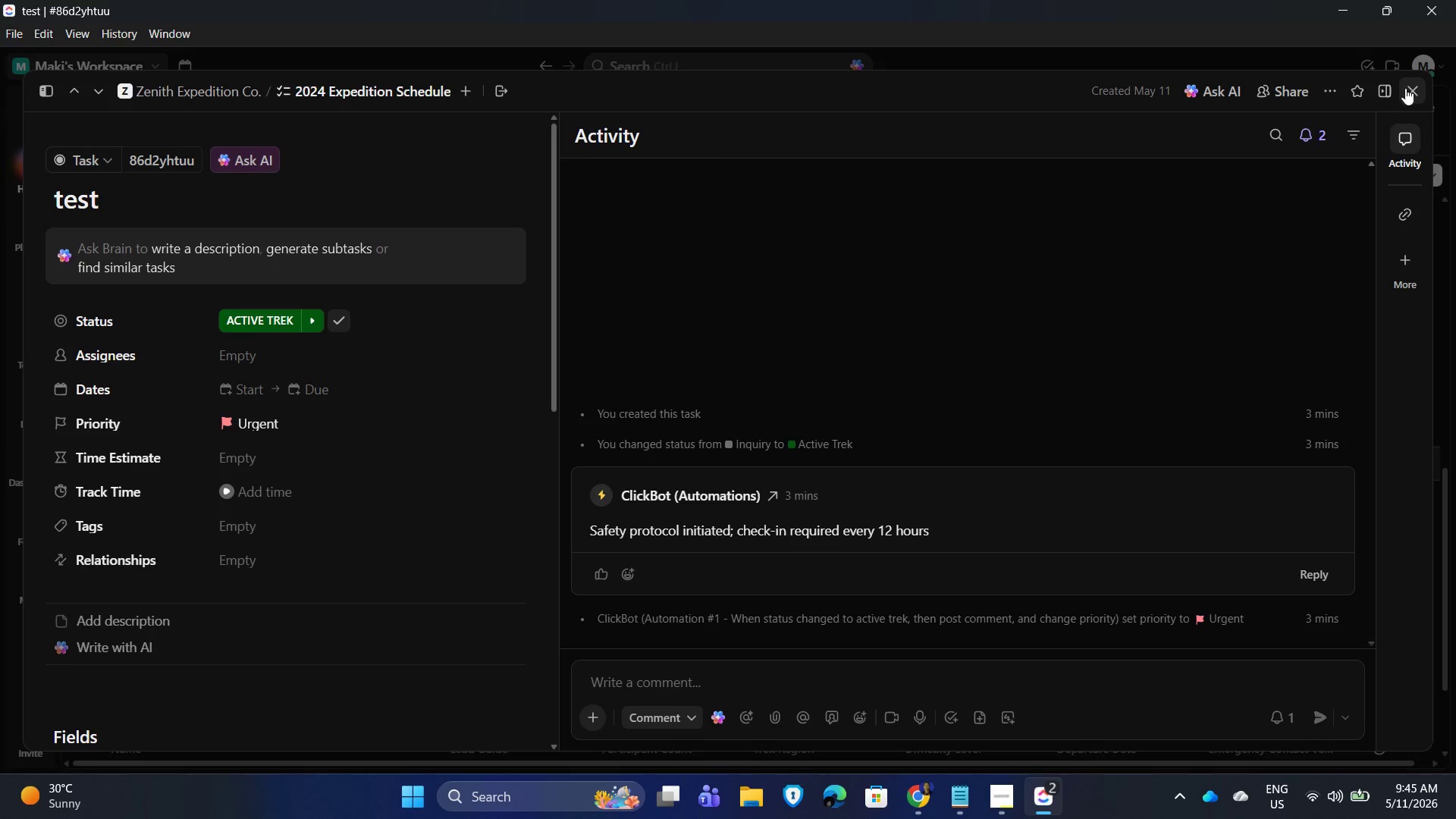 
left_click([1412, 86])
 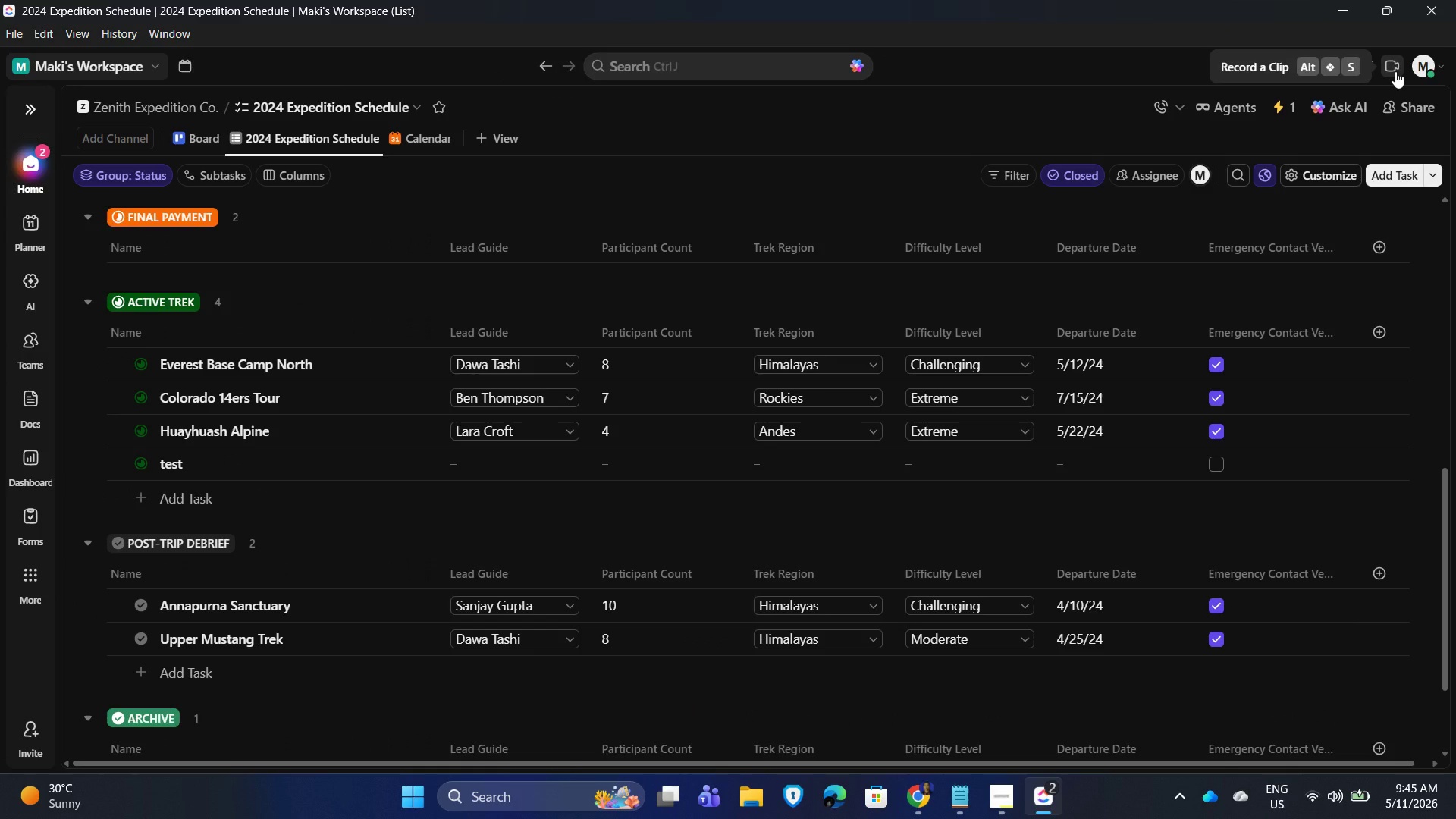 
wait(7.64)
 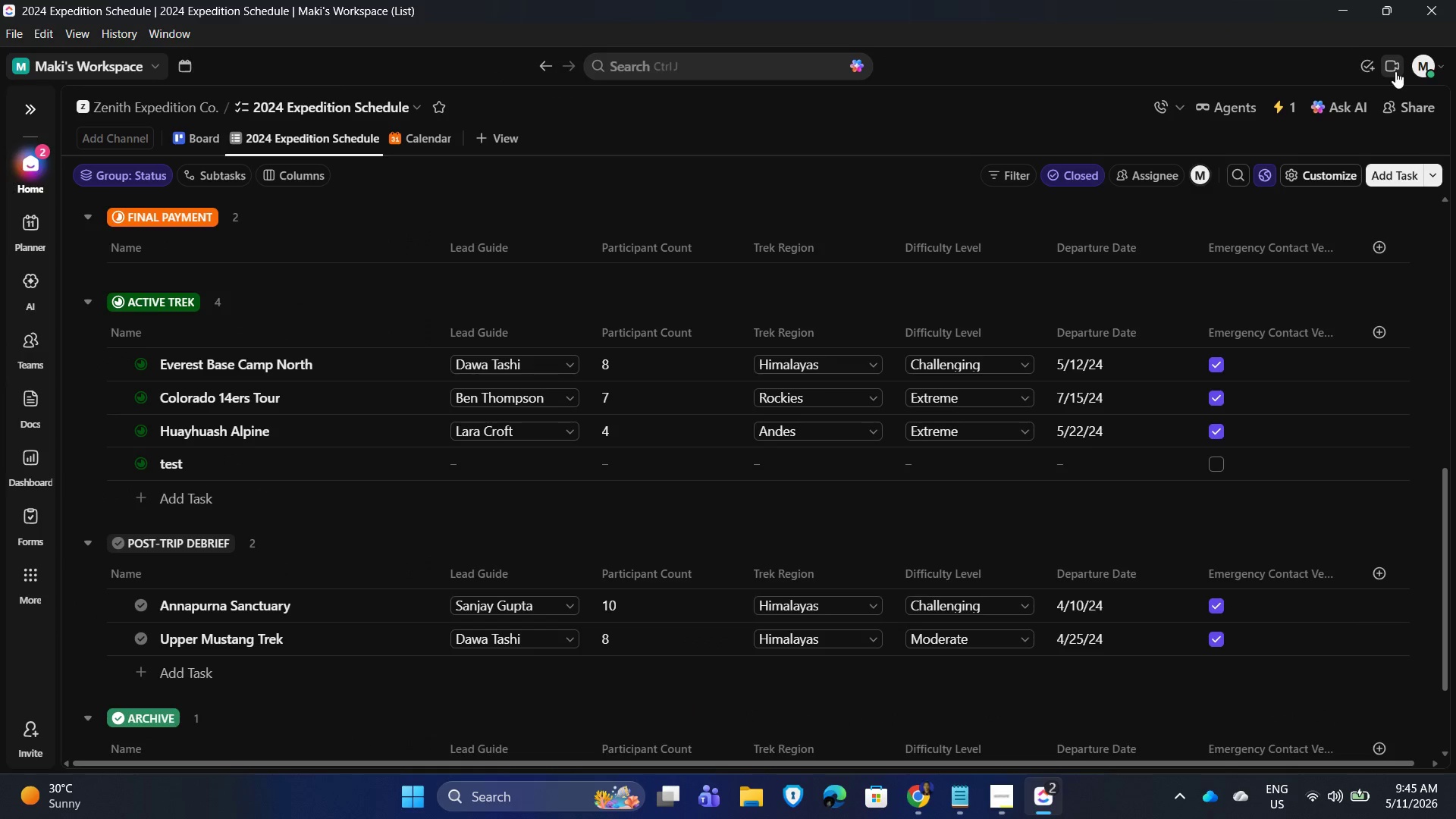 
left_click([1395, 71])
 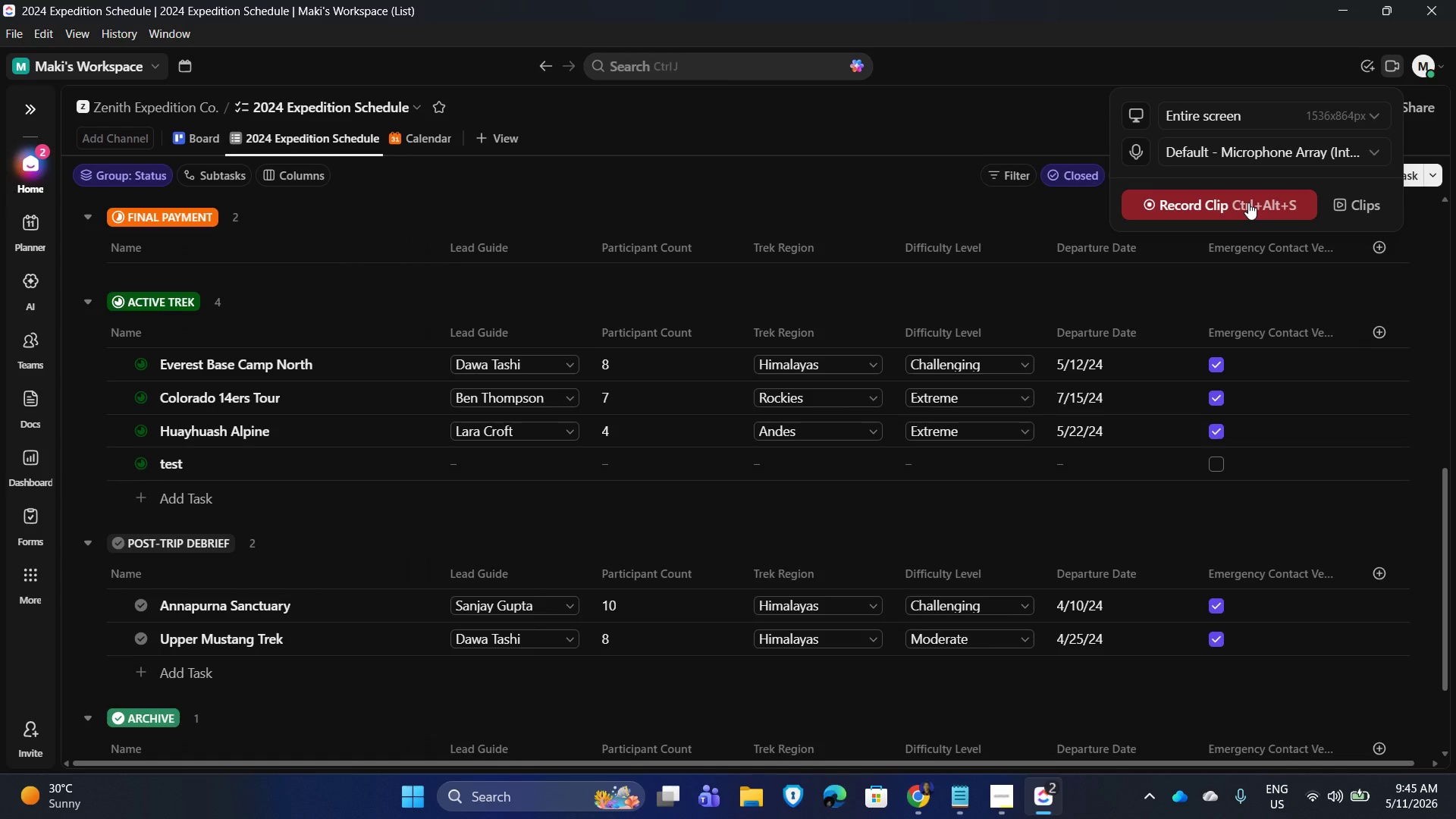 
left_click([1248, 202])
 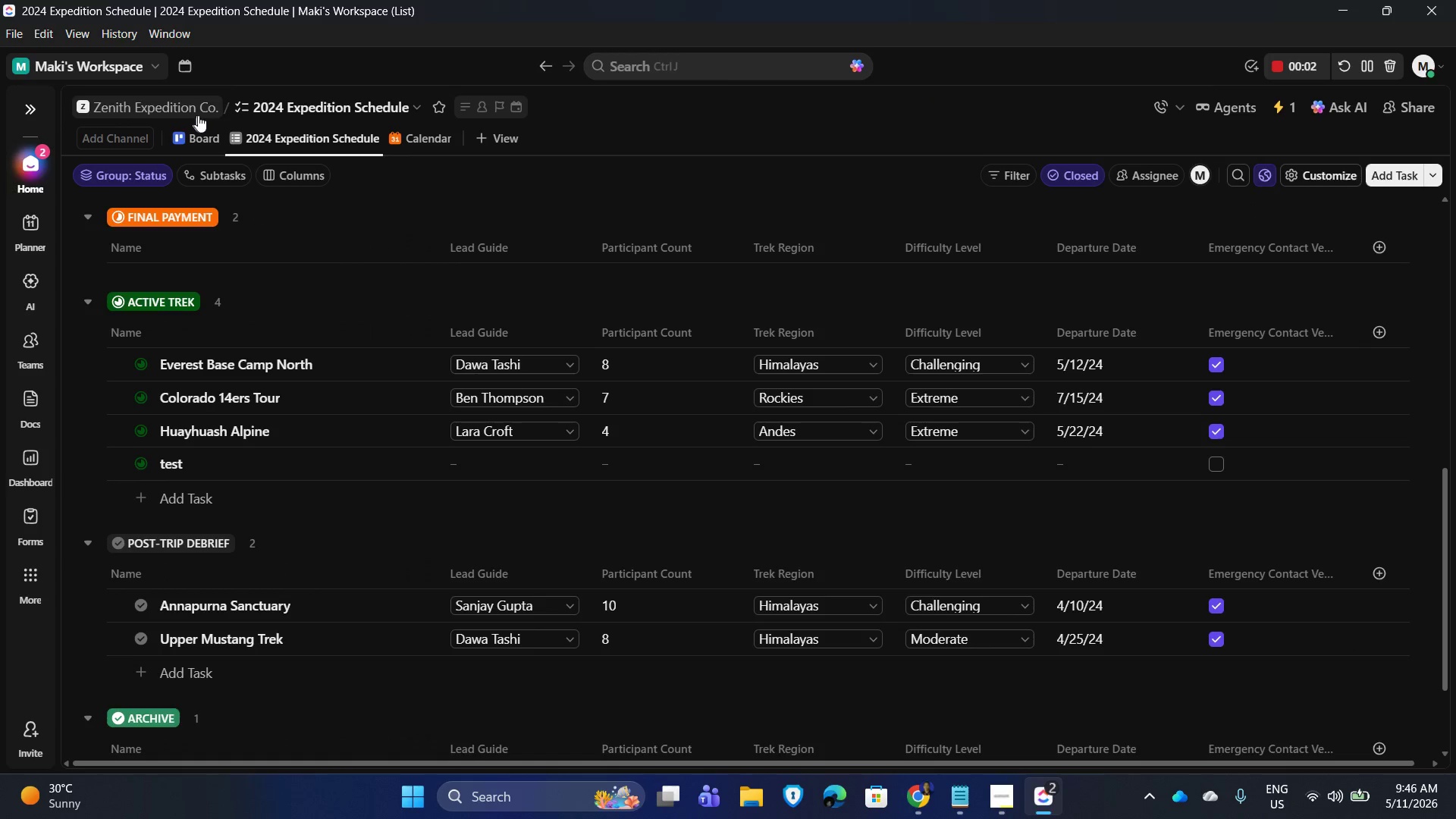 
wait(12.52)
 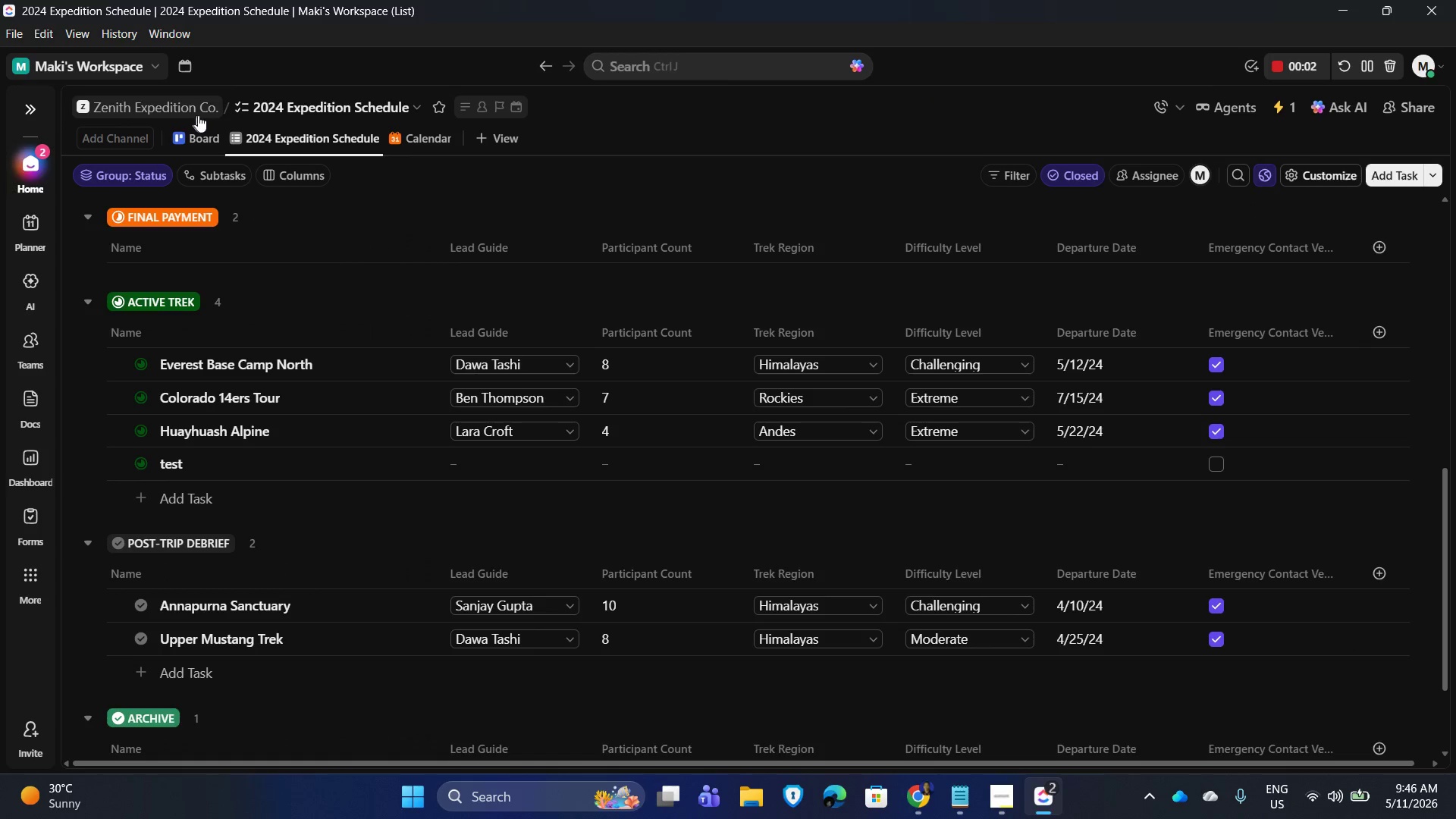 
left_click([20, 96])
 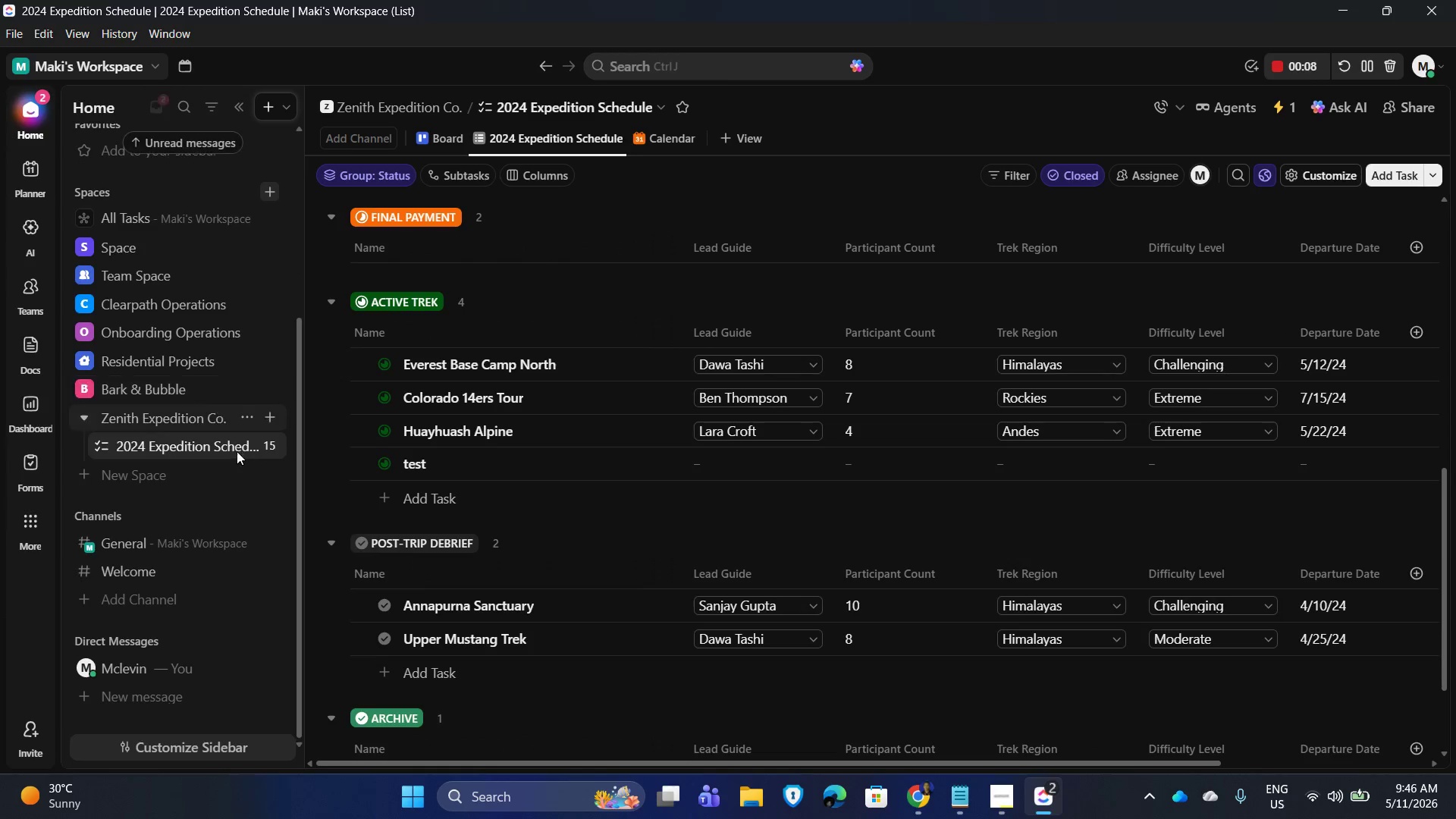 
left_click([244, 443])
 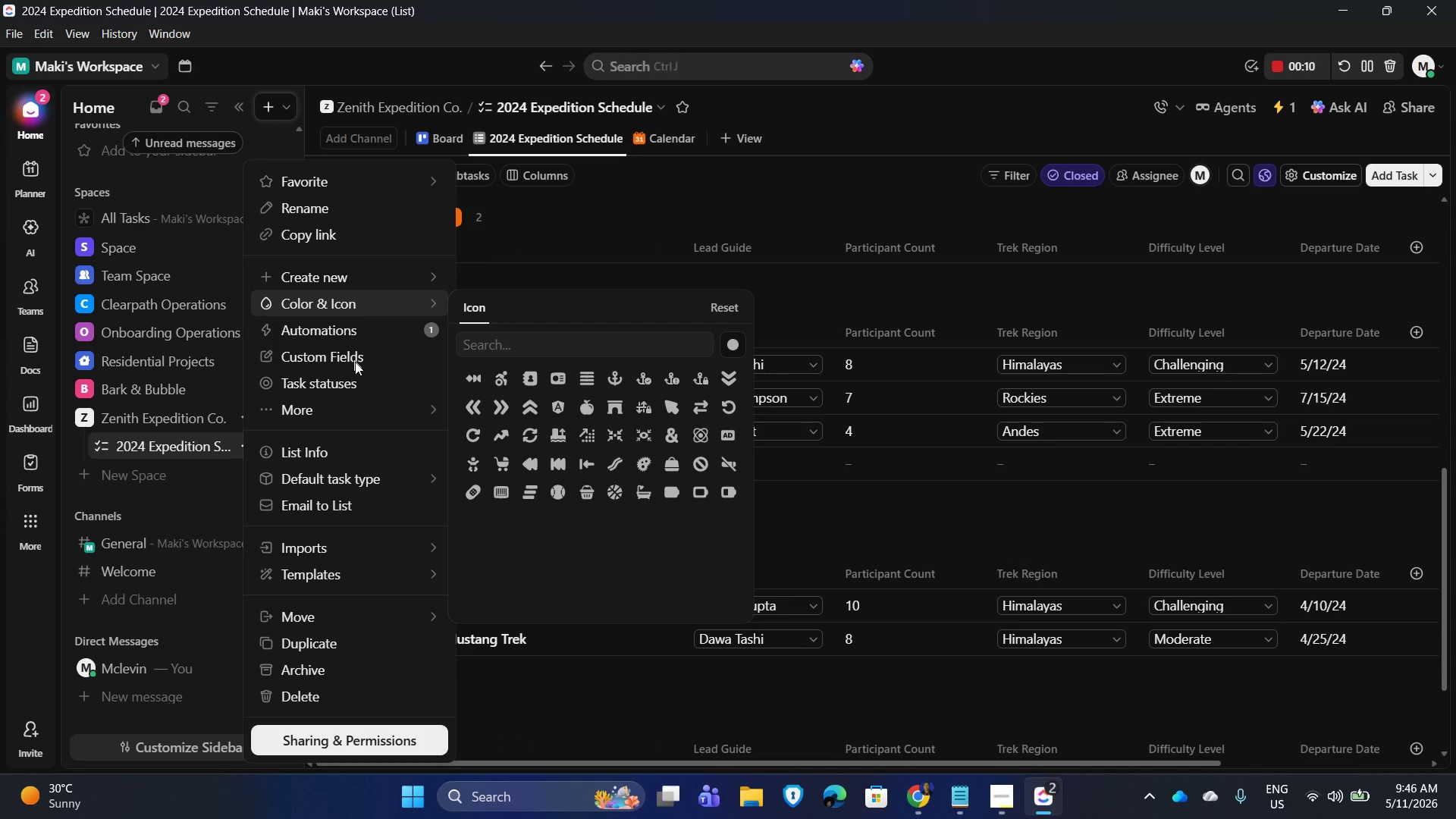 
left_click([353, 356])
 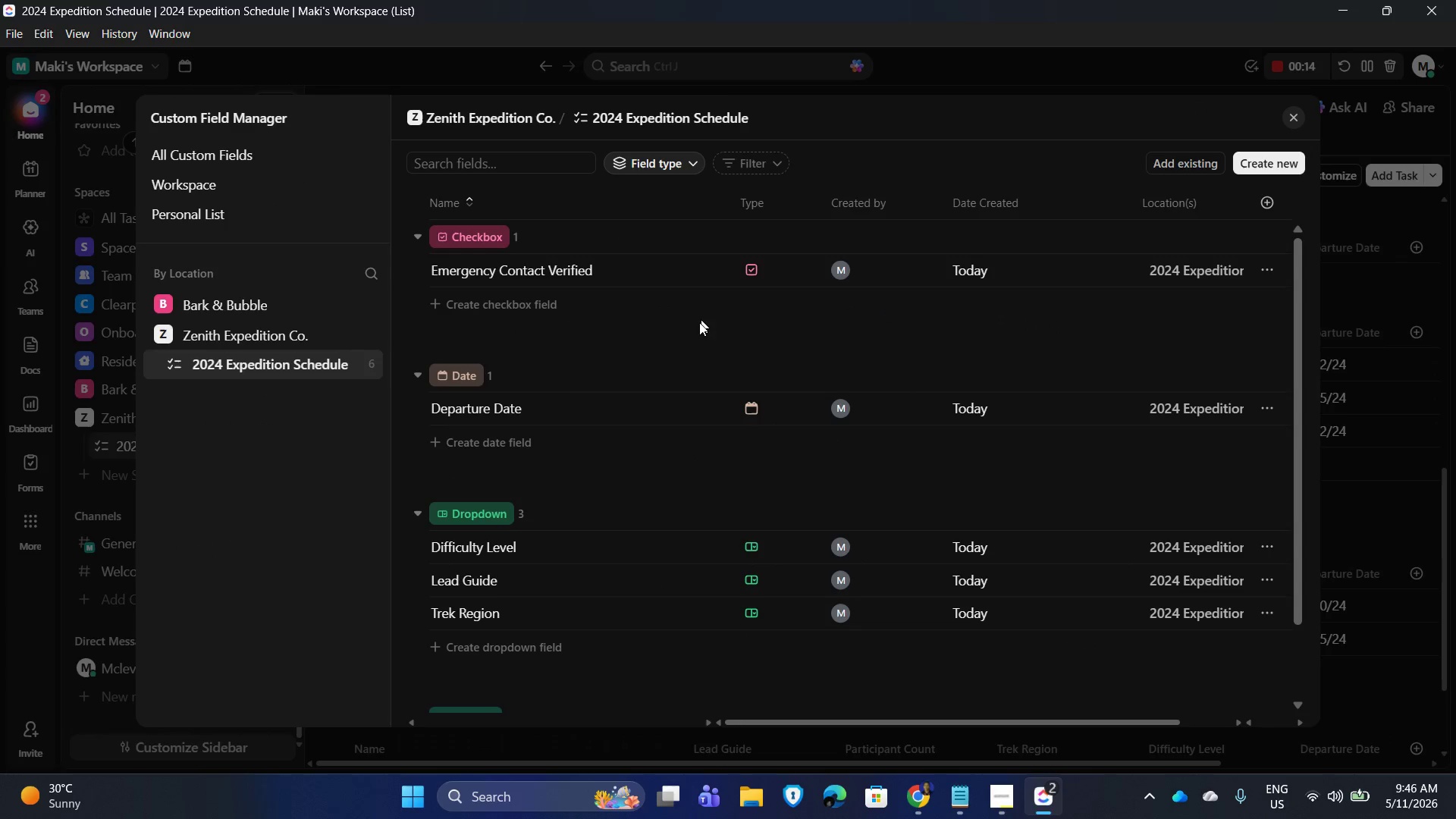 
scroll: coordinate [535, 545], scroll_direction: down, amount: 6.0
 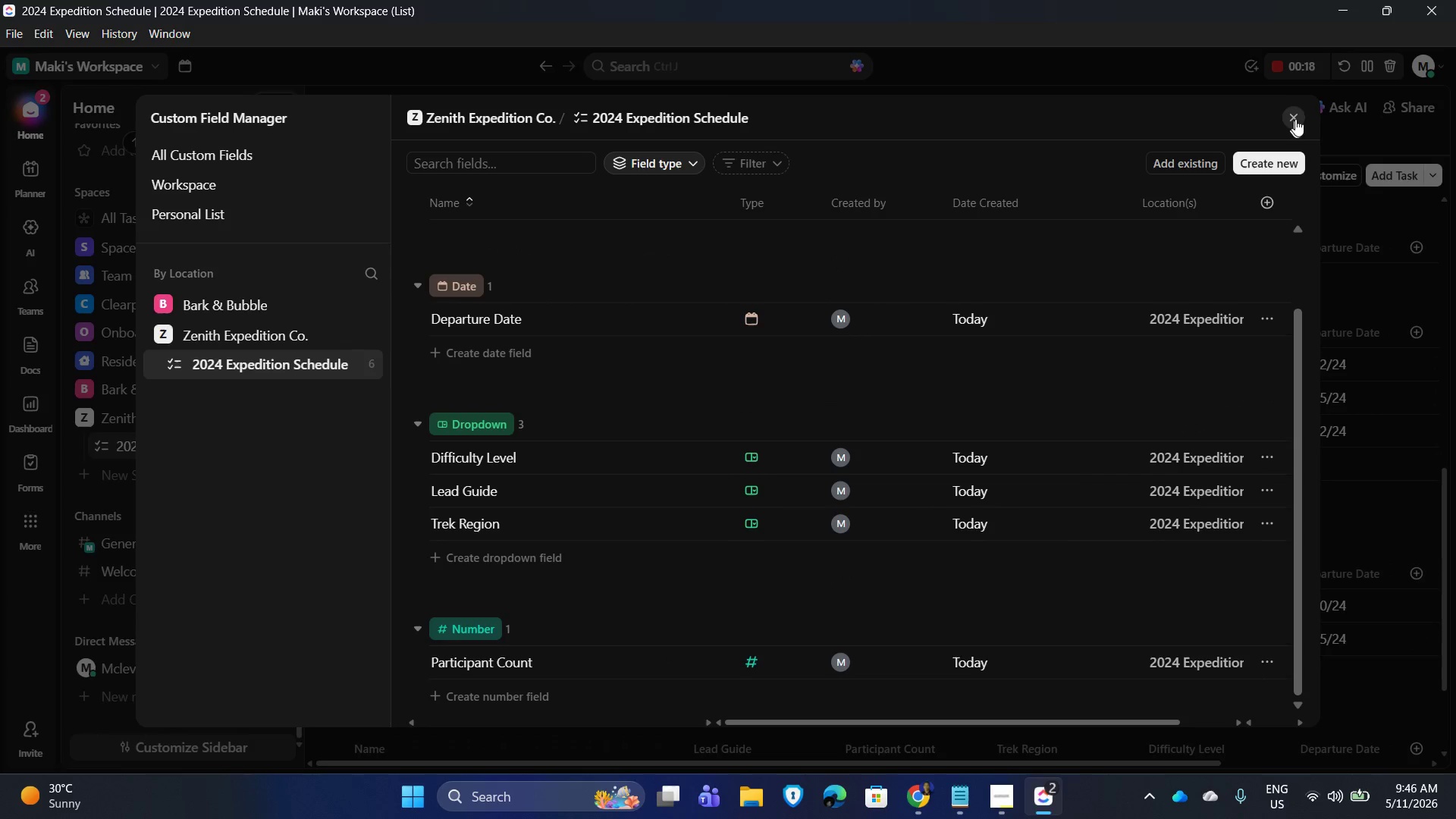 
left_click([1298, 113])
 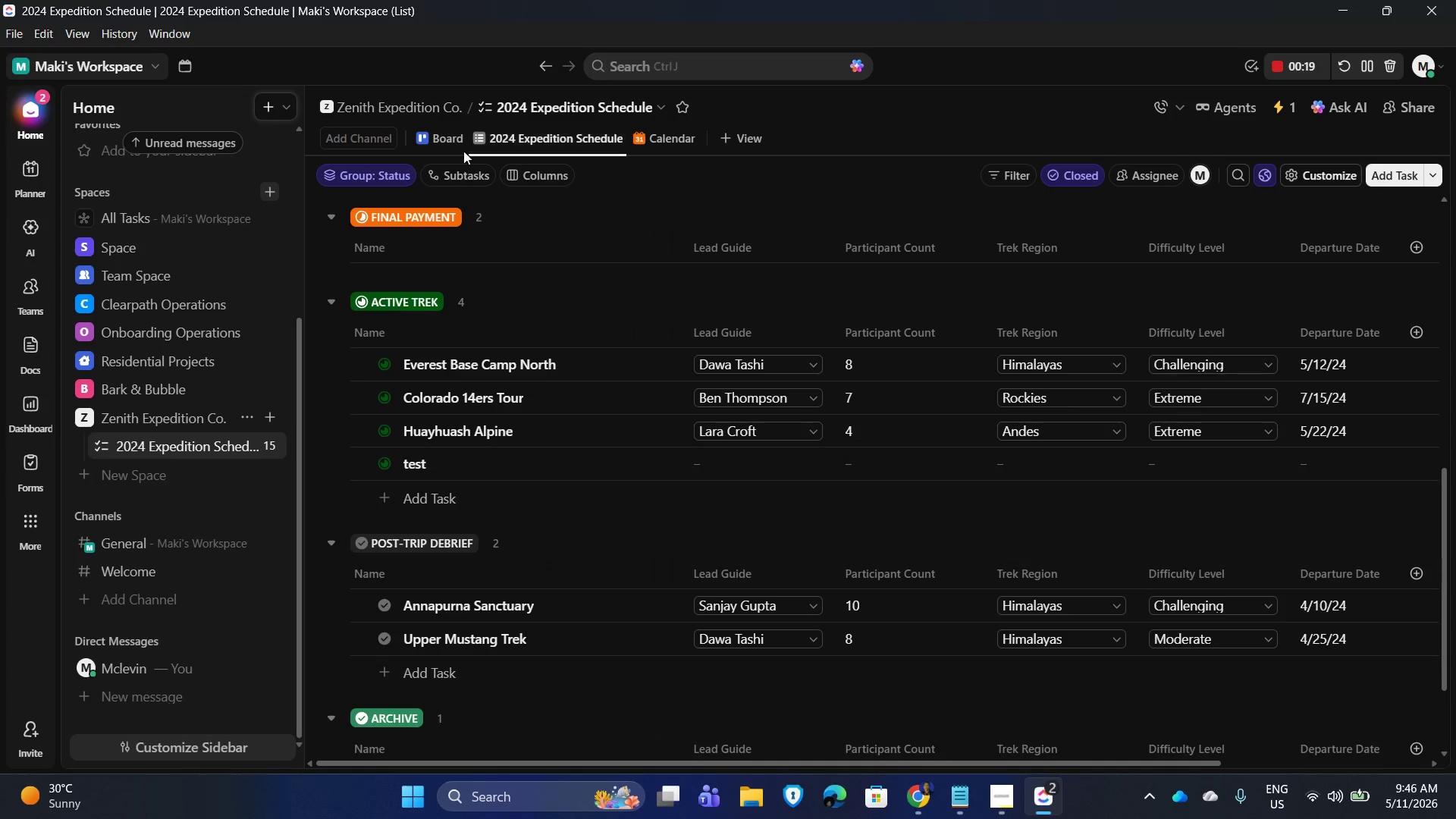 
left_click([447, 143])
 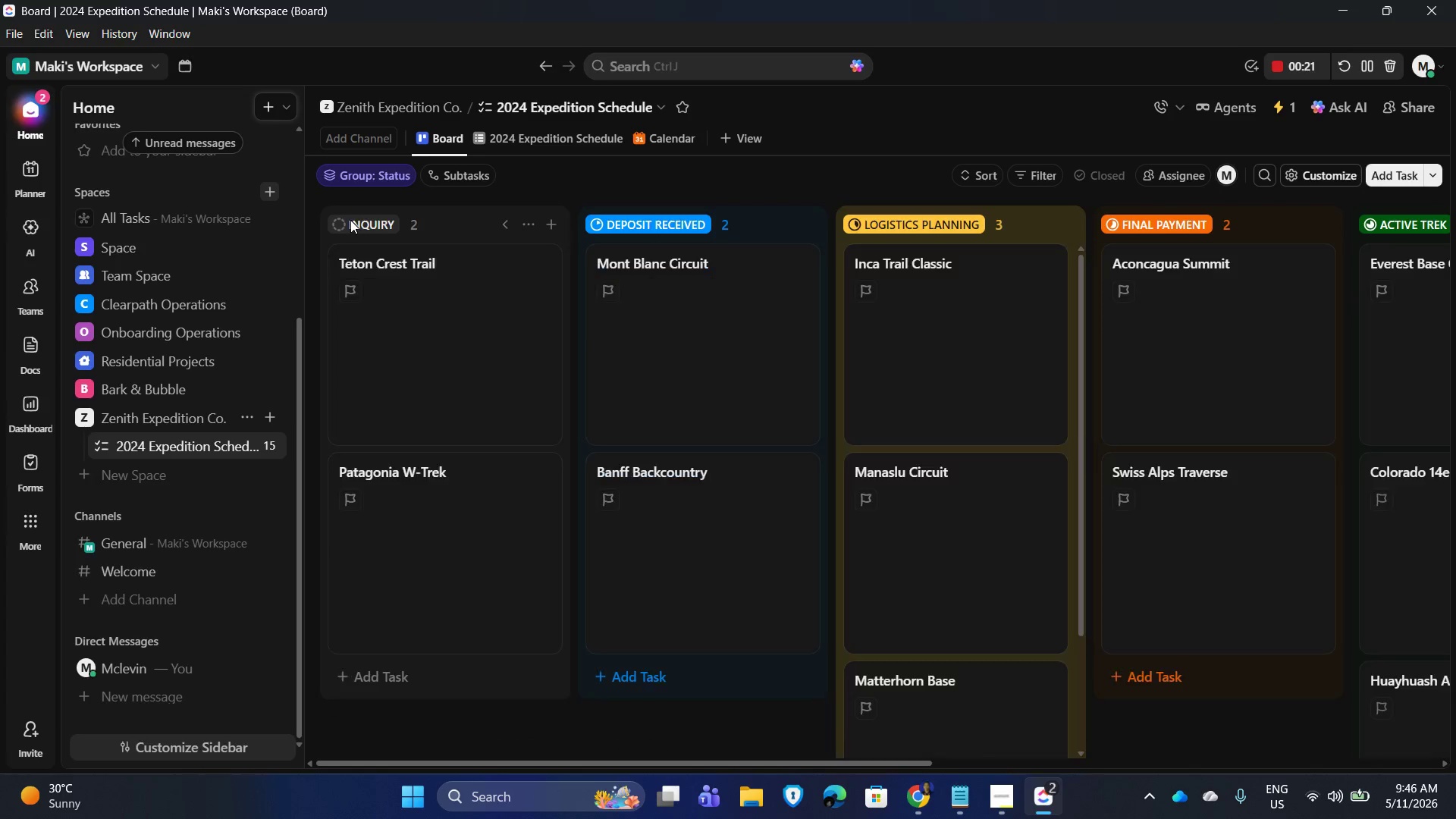 
left_click([229, 99])
 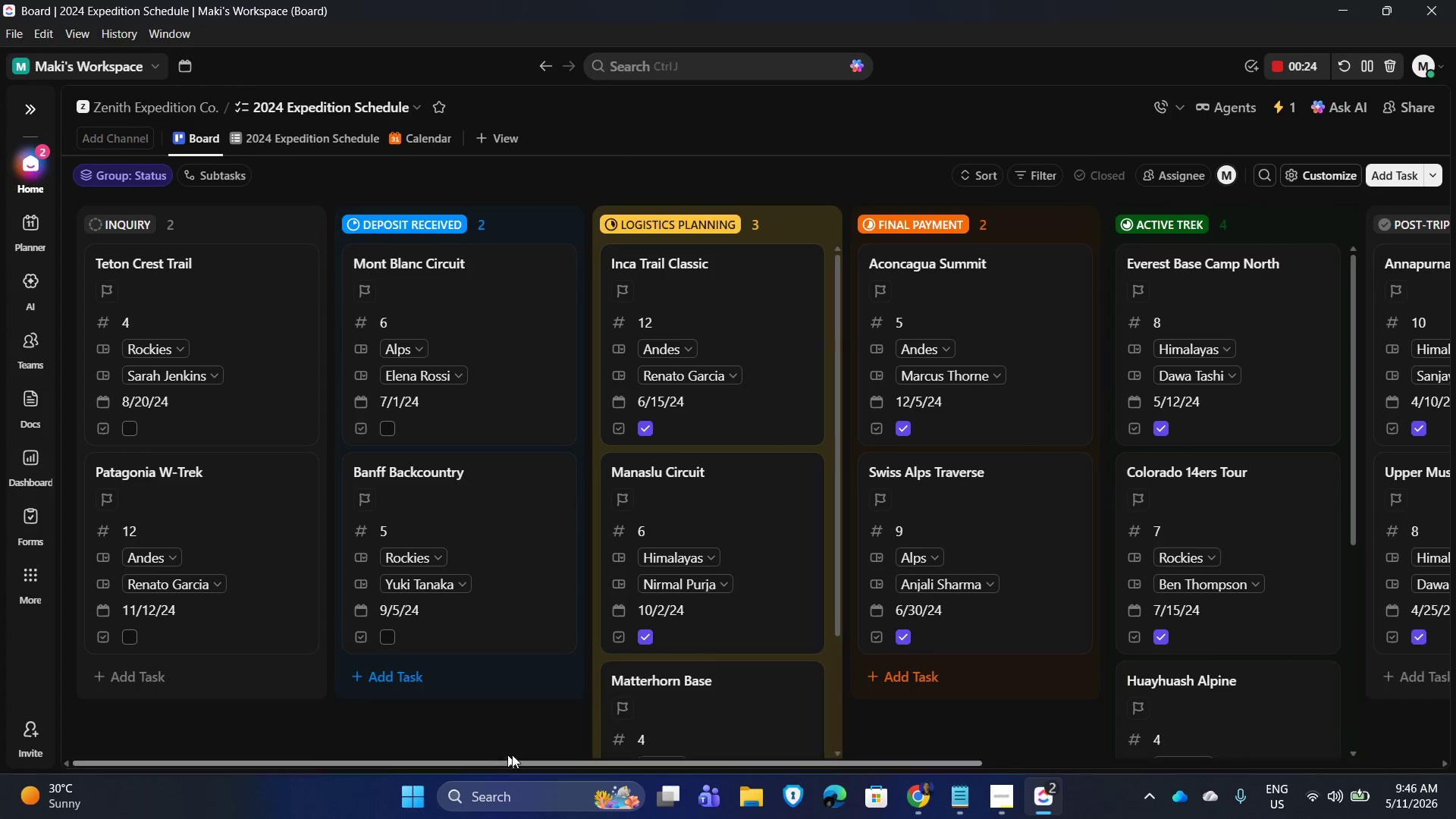 
left_click_drag(start_coordinate=[510, 763], to_coordinate=[942, 817])
 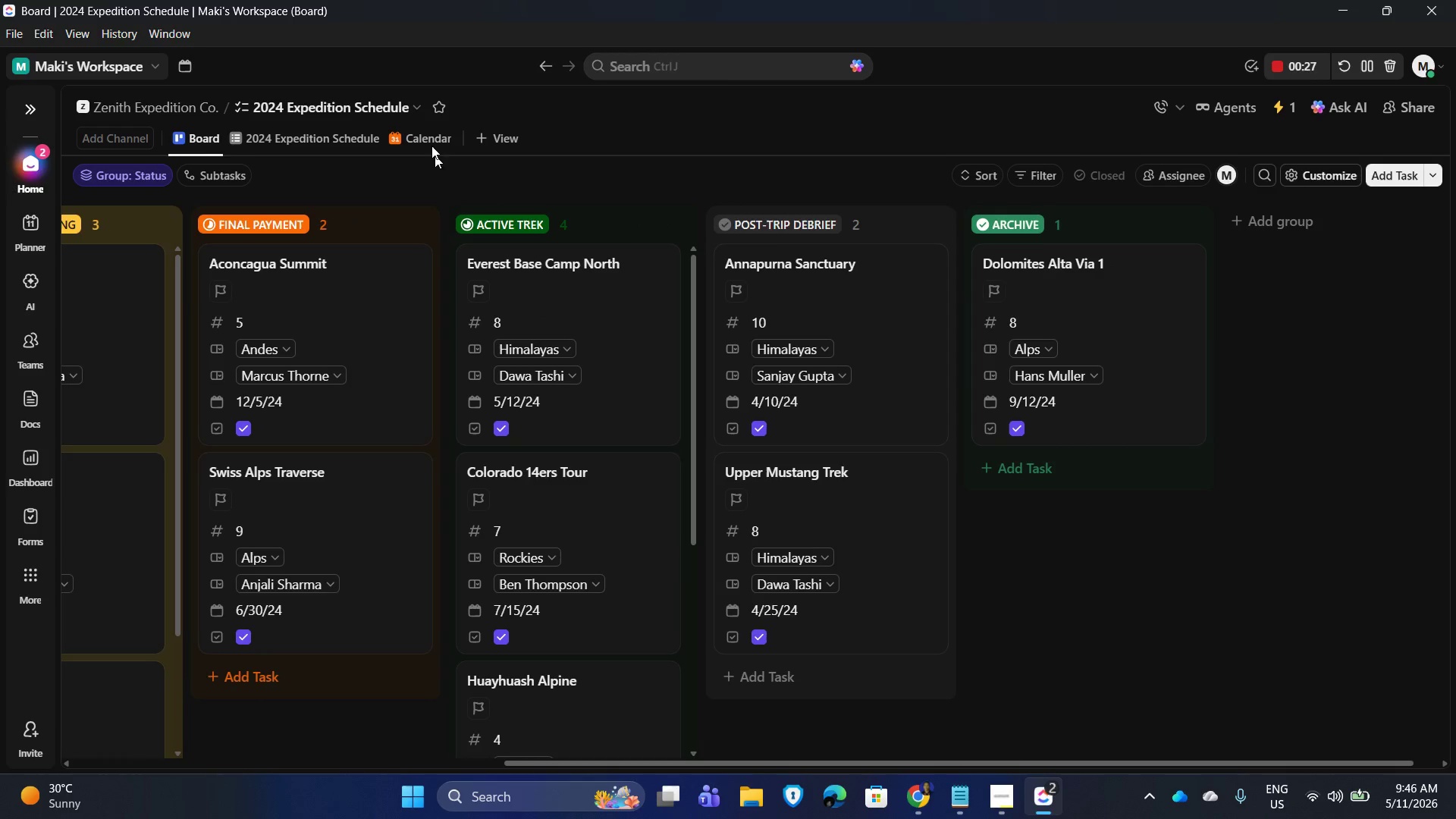 
left_click([415, 127])
 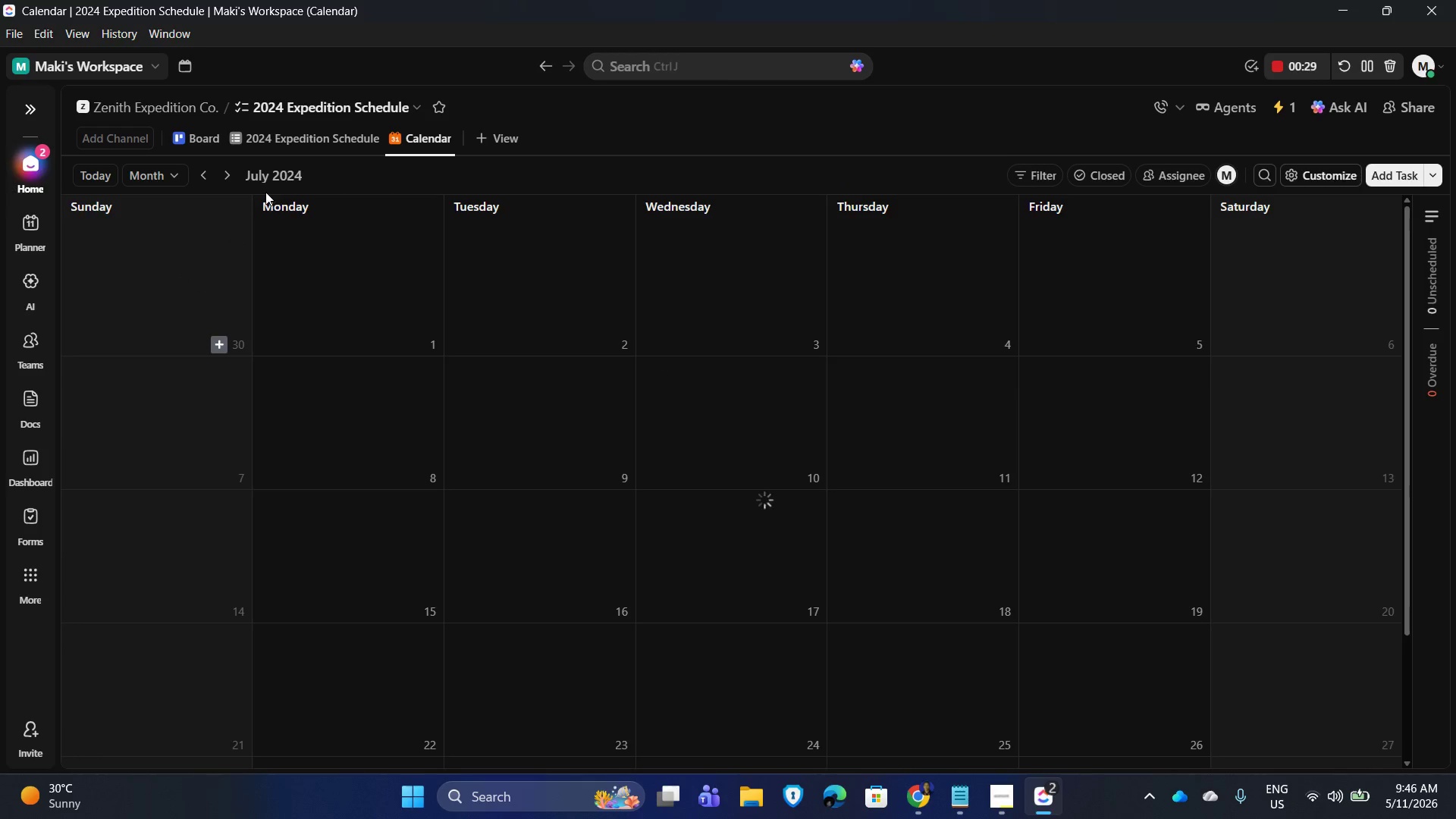 
left_click([232, 172])
 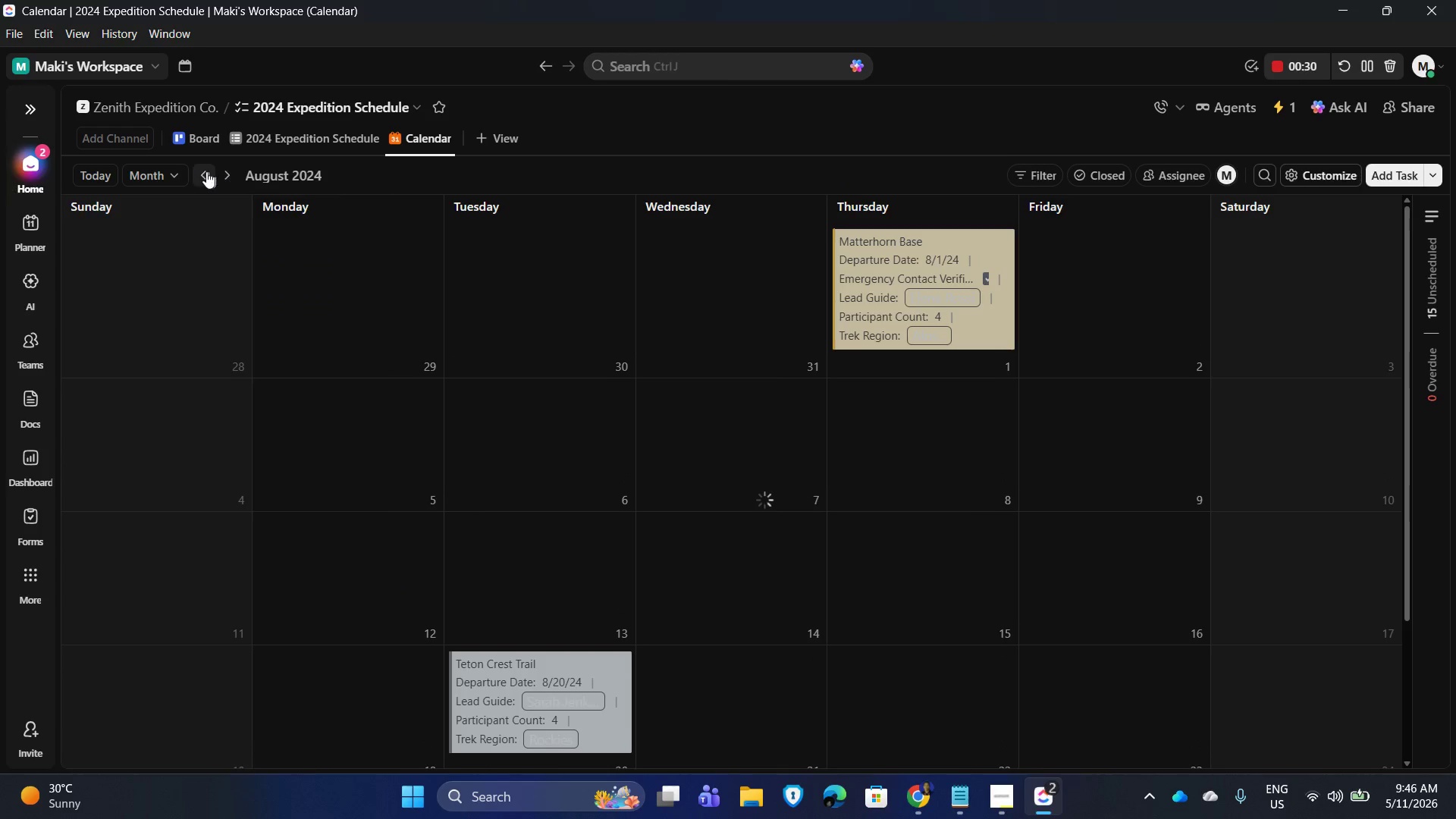 
left_click([202, 171])
 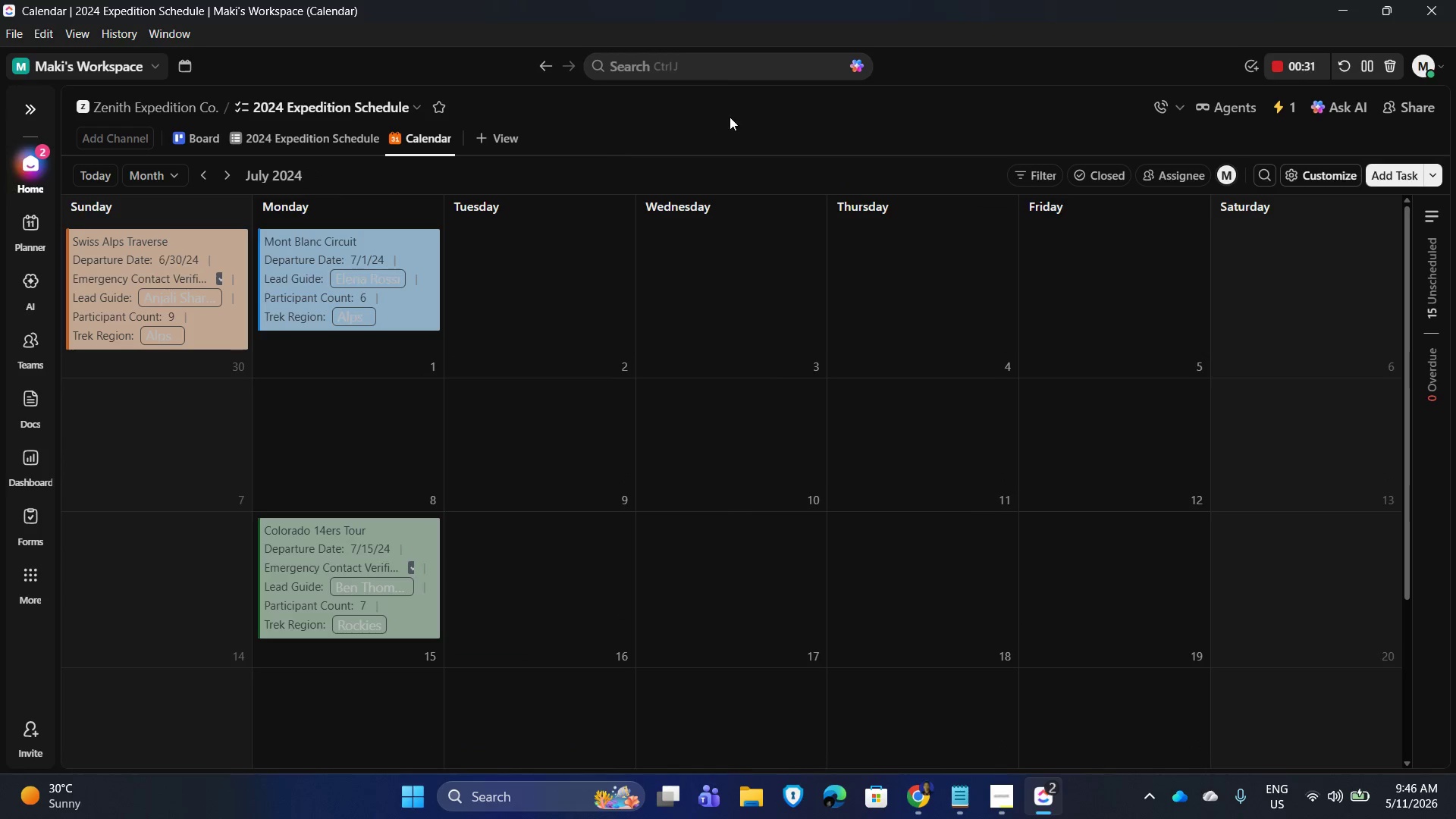 
left_click([814, 95])
 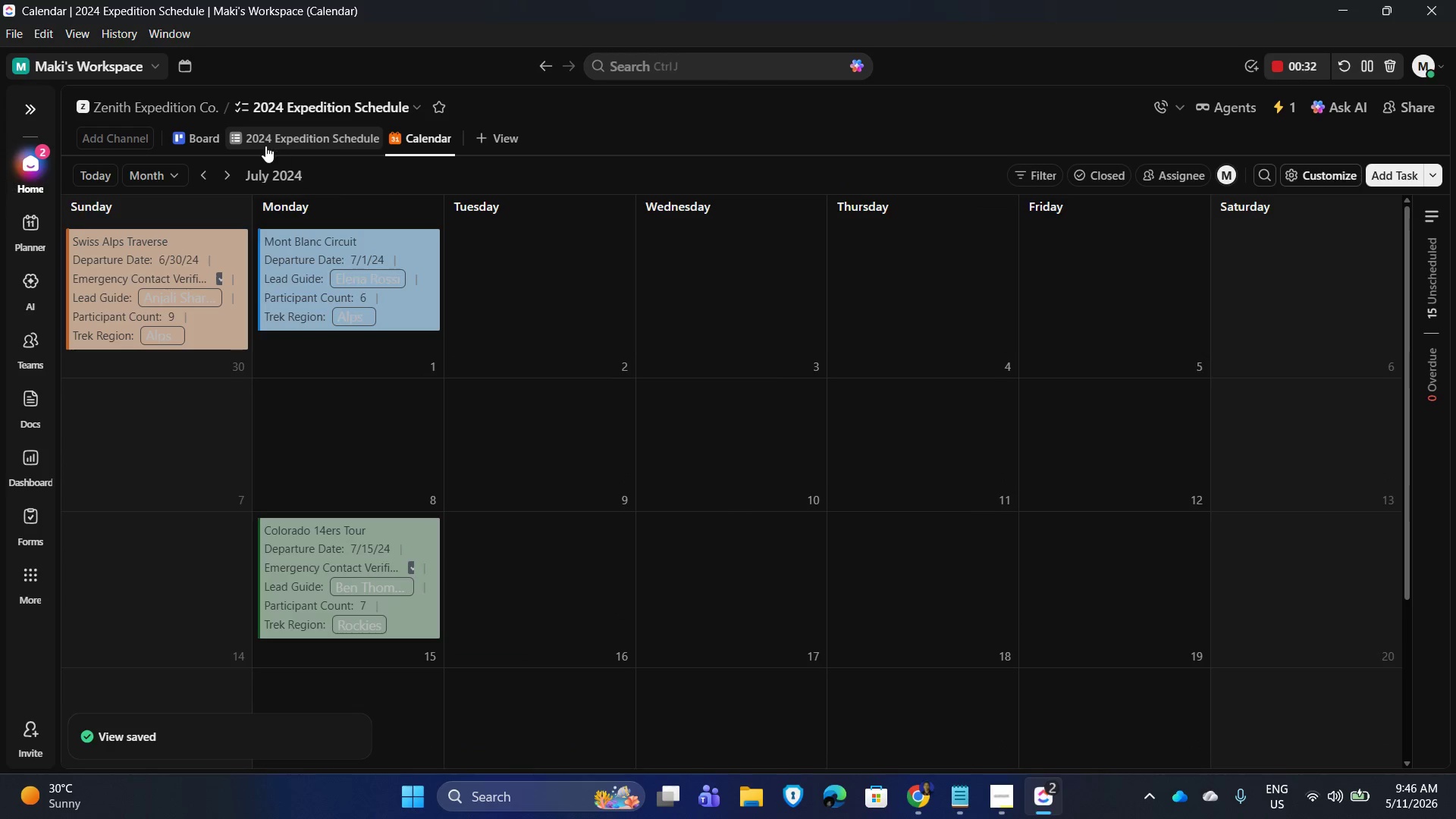 
left_click([267, 143])
 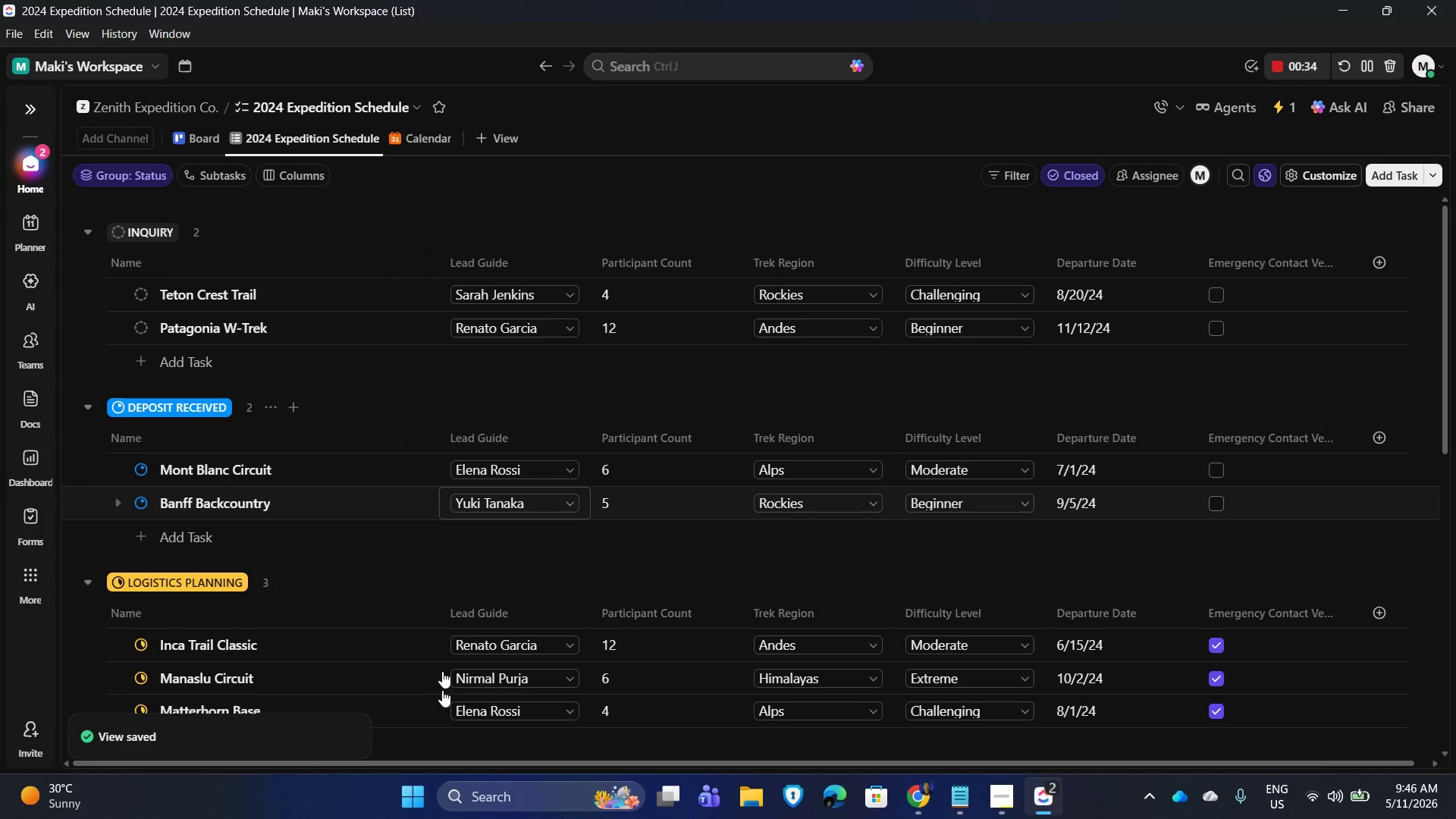 
scroll: coordinate [395, 475], scroll_direction: up, amount: 1.0
 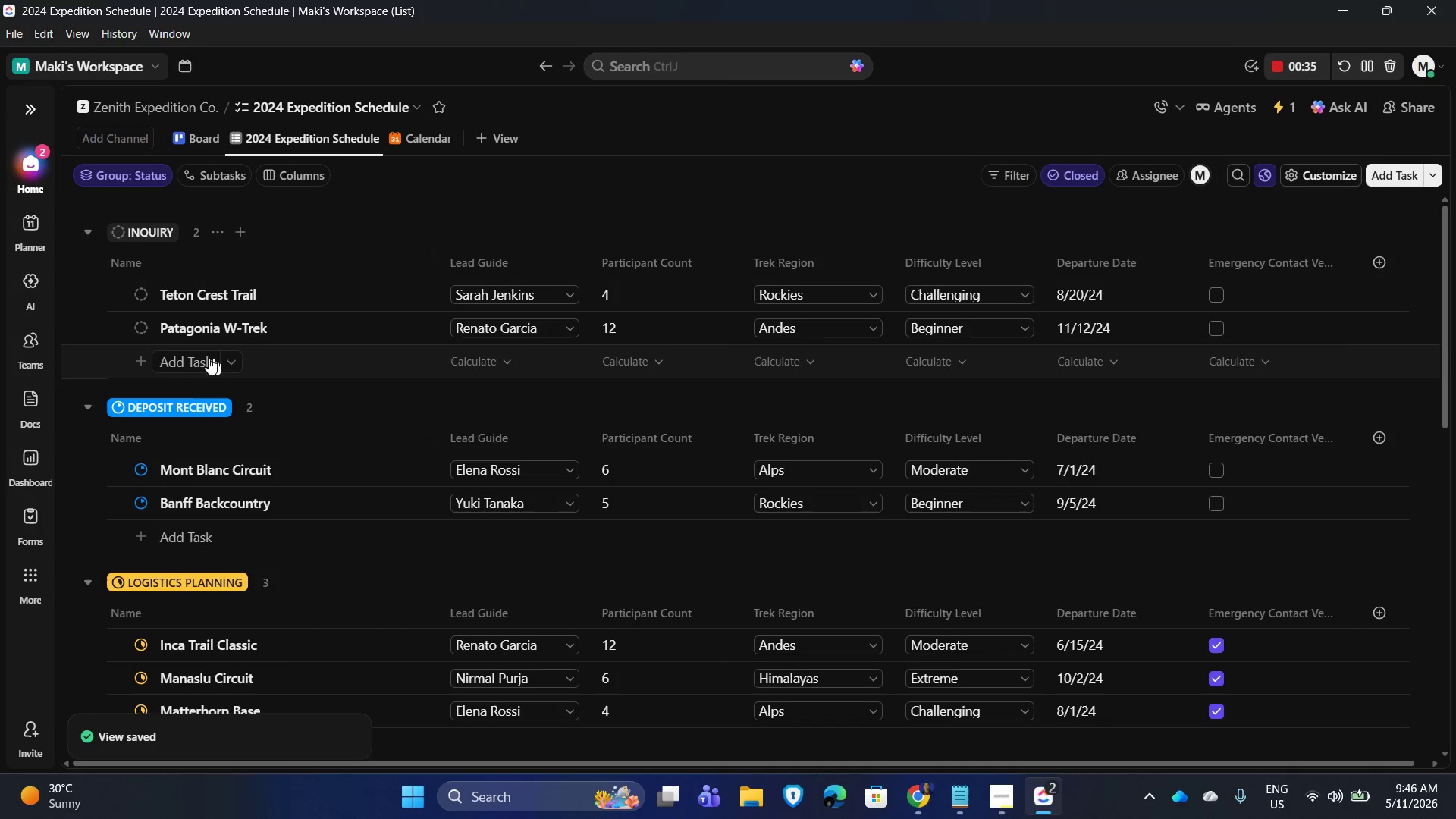 
left_click([195, 362])
 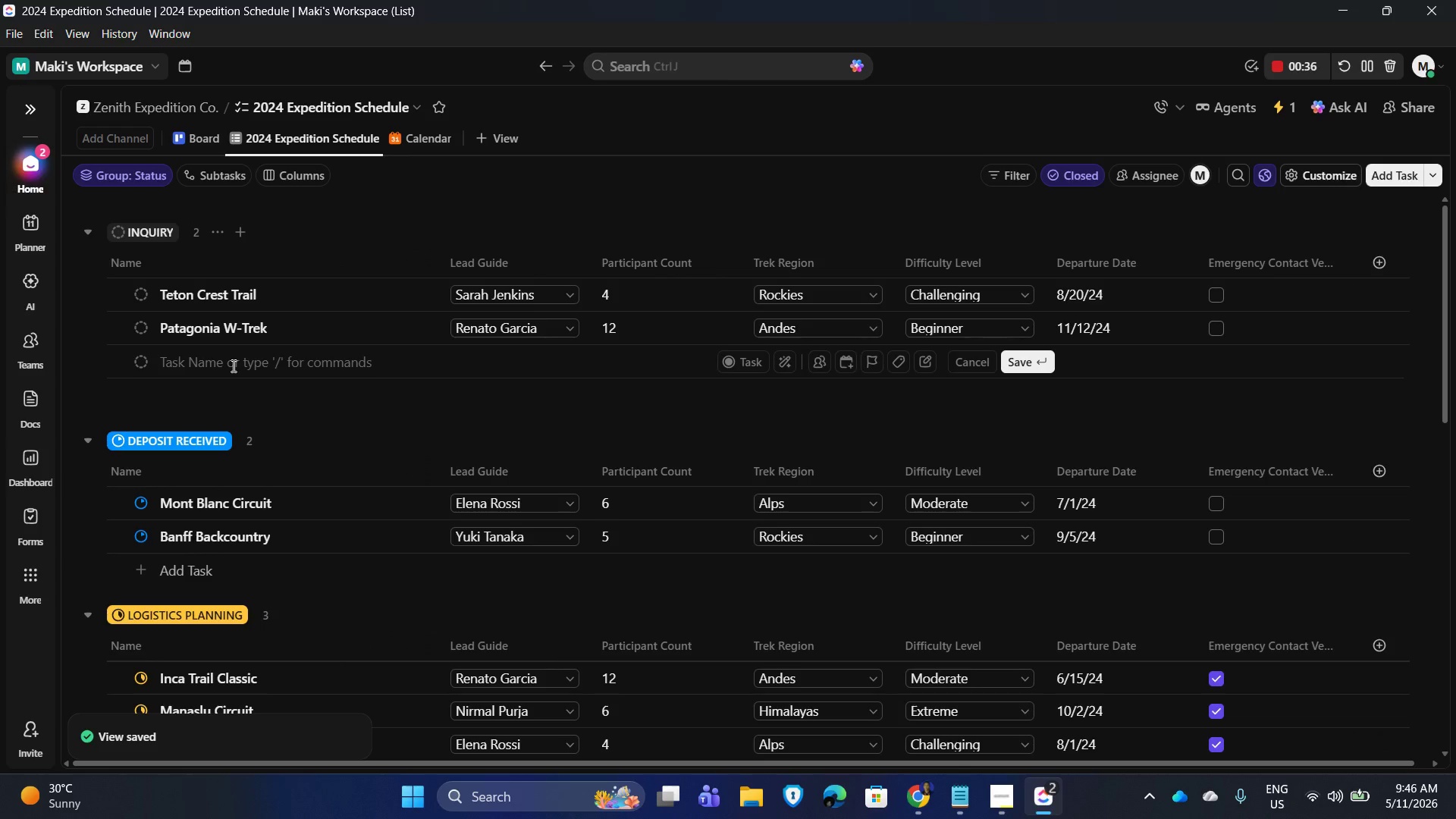 
type(R)
key(Backspace)
type(TEST TASK)